 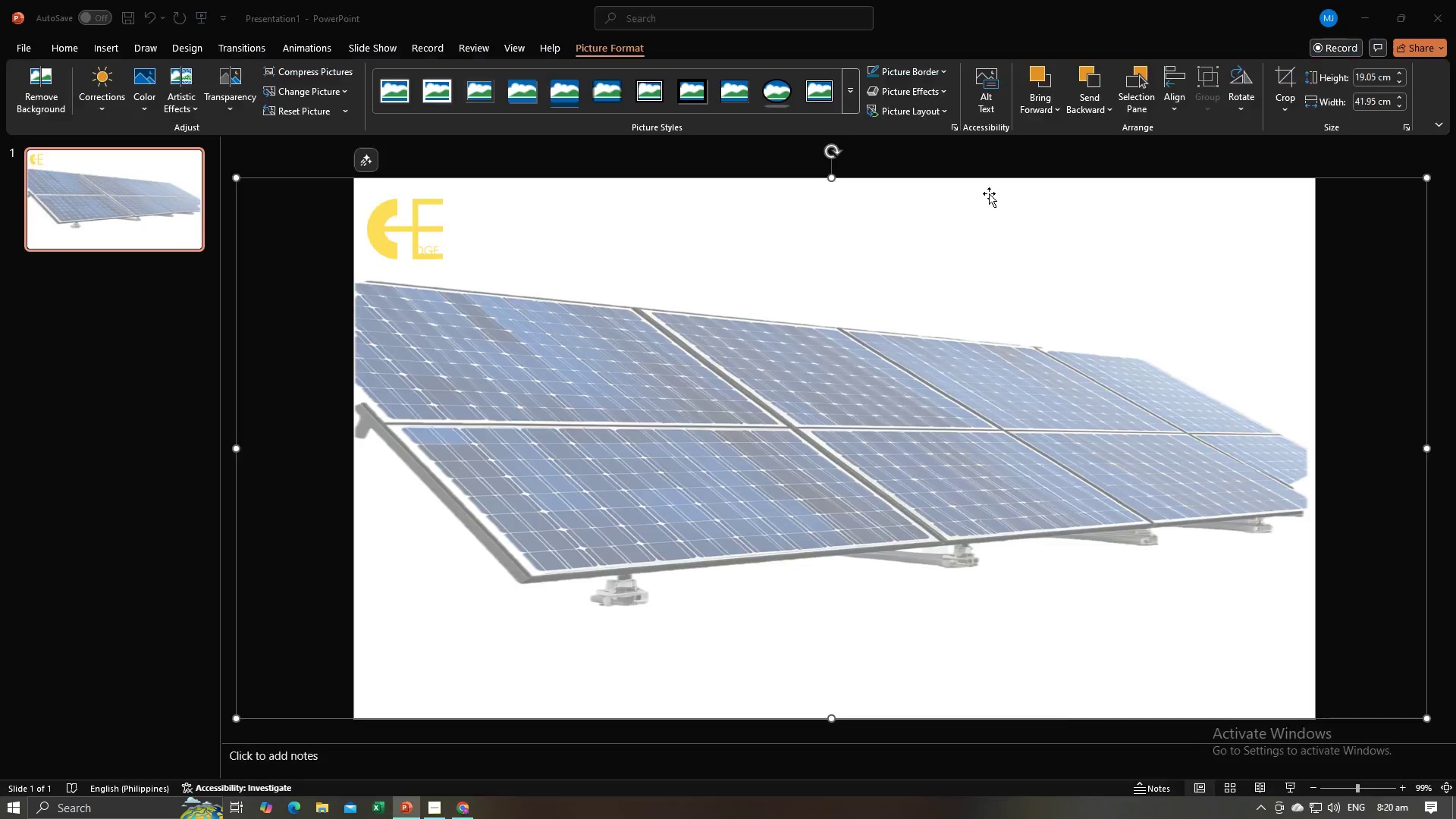 
key(Alt+Tab)
 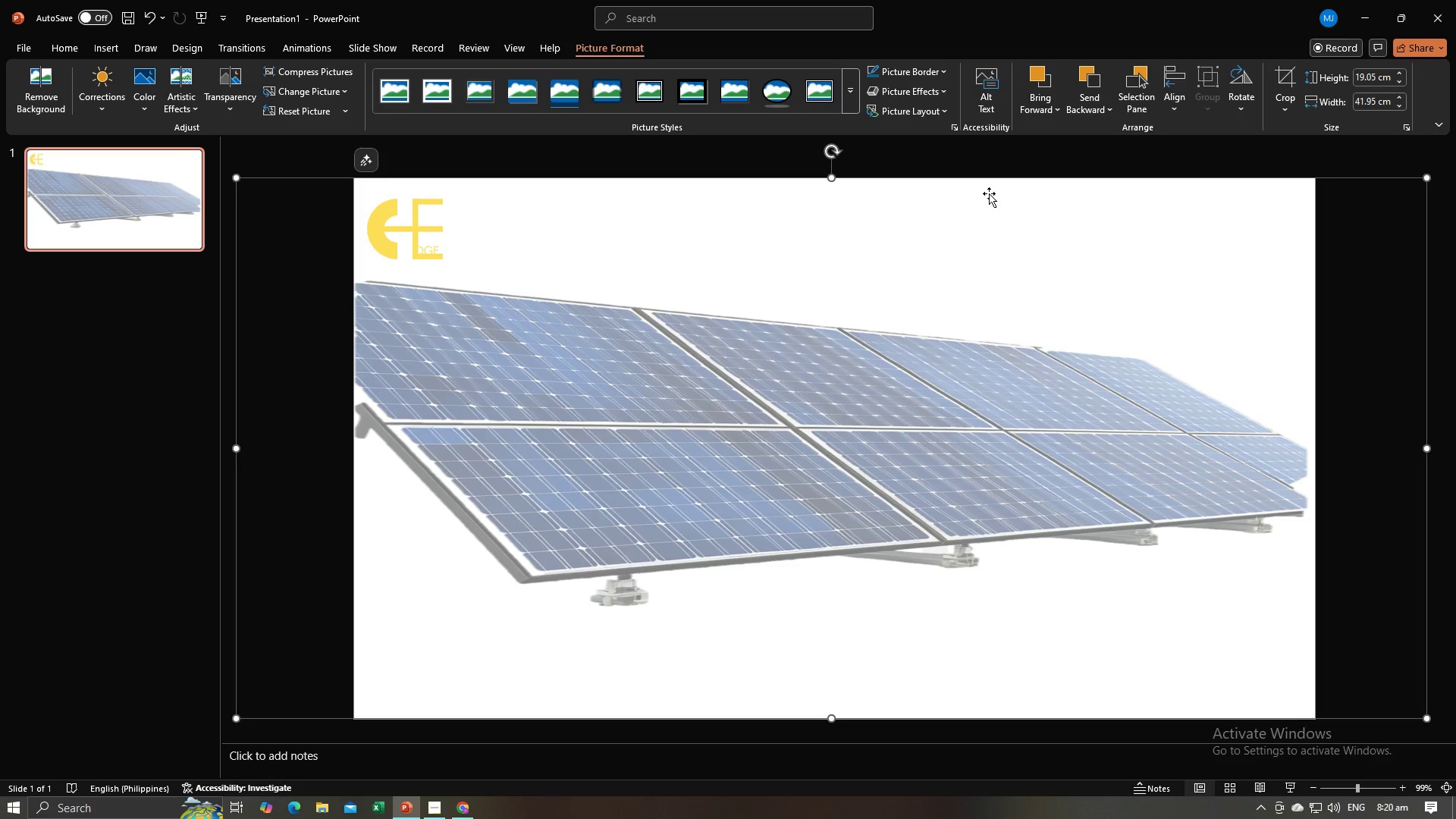 
key(Alt+Tab)
 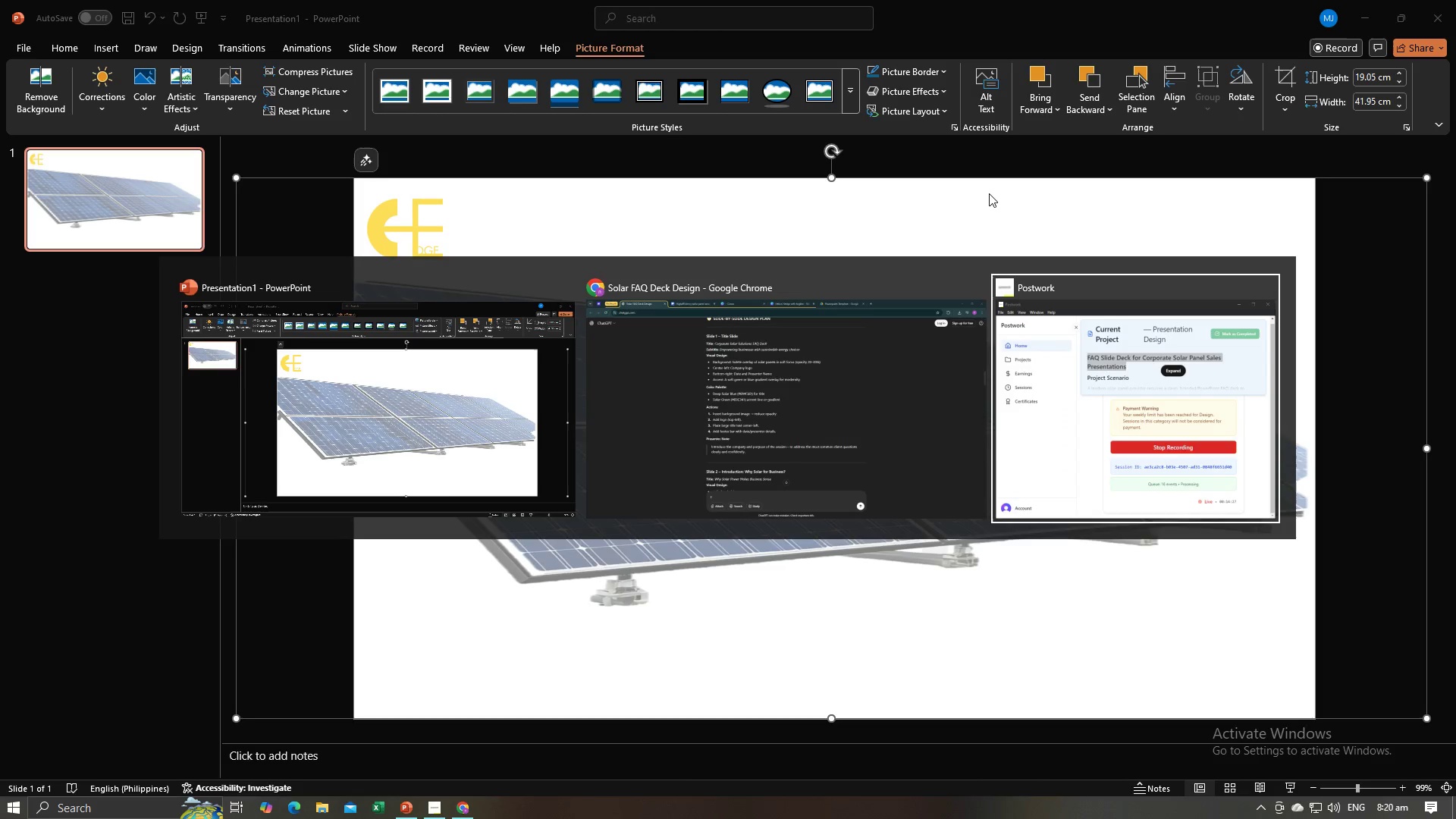 
key(Alt+Tab)
 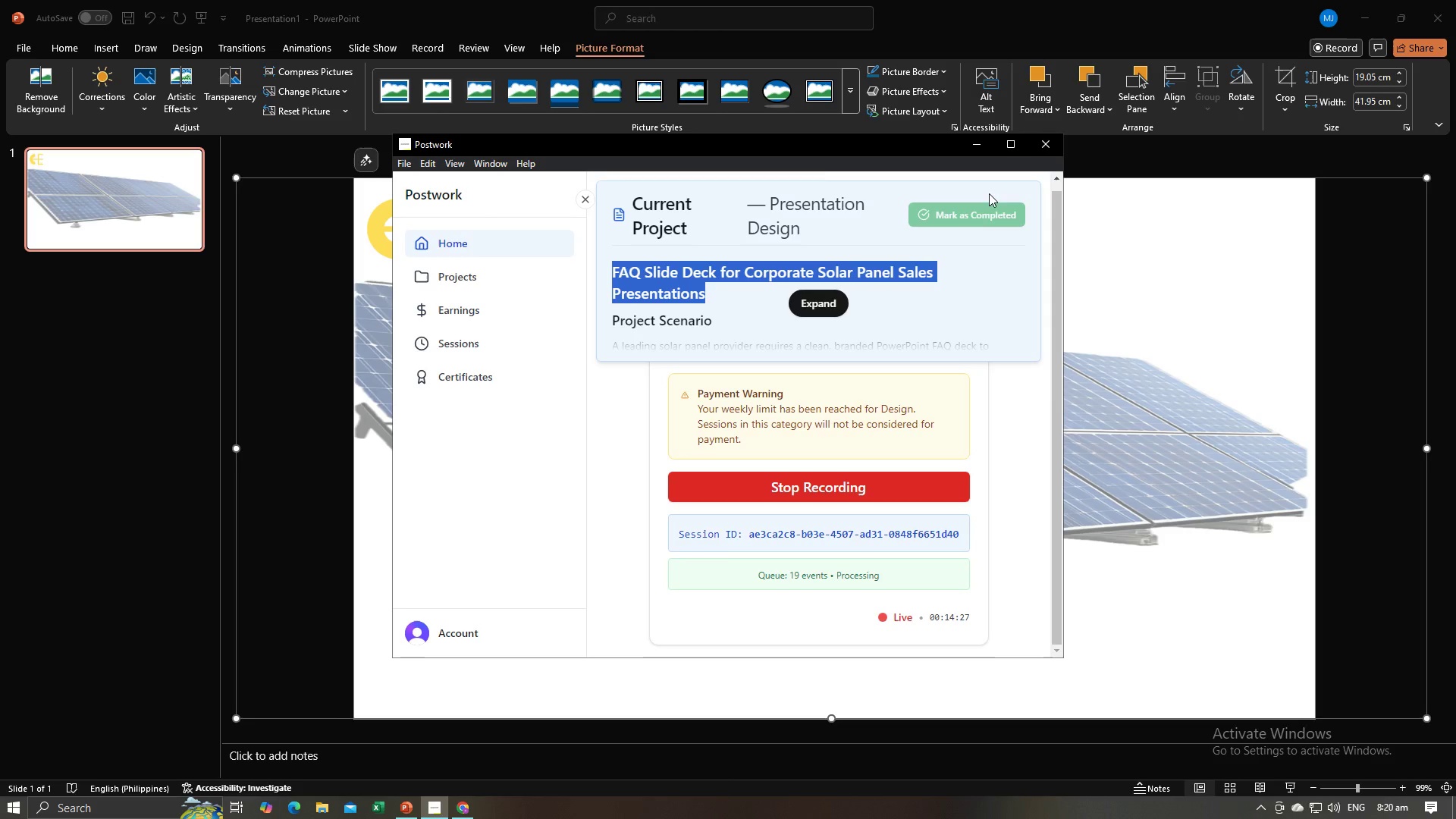 
key(Alt+Tab)
 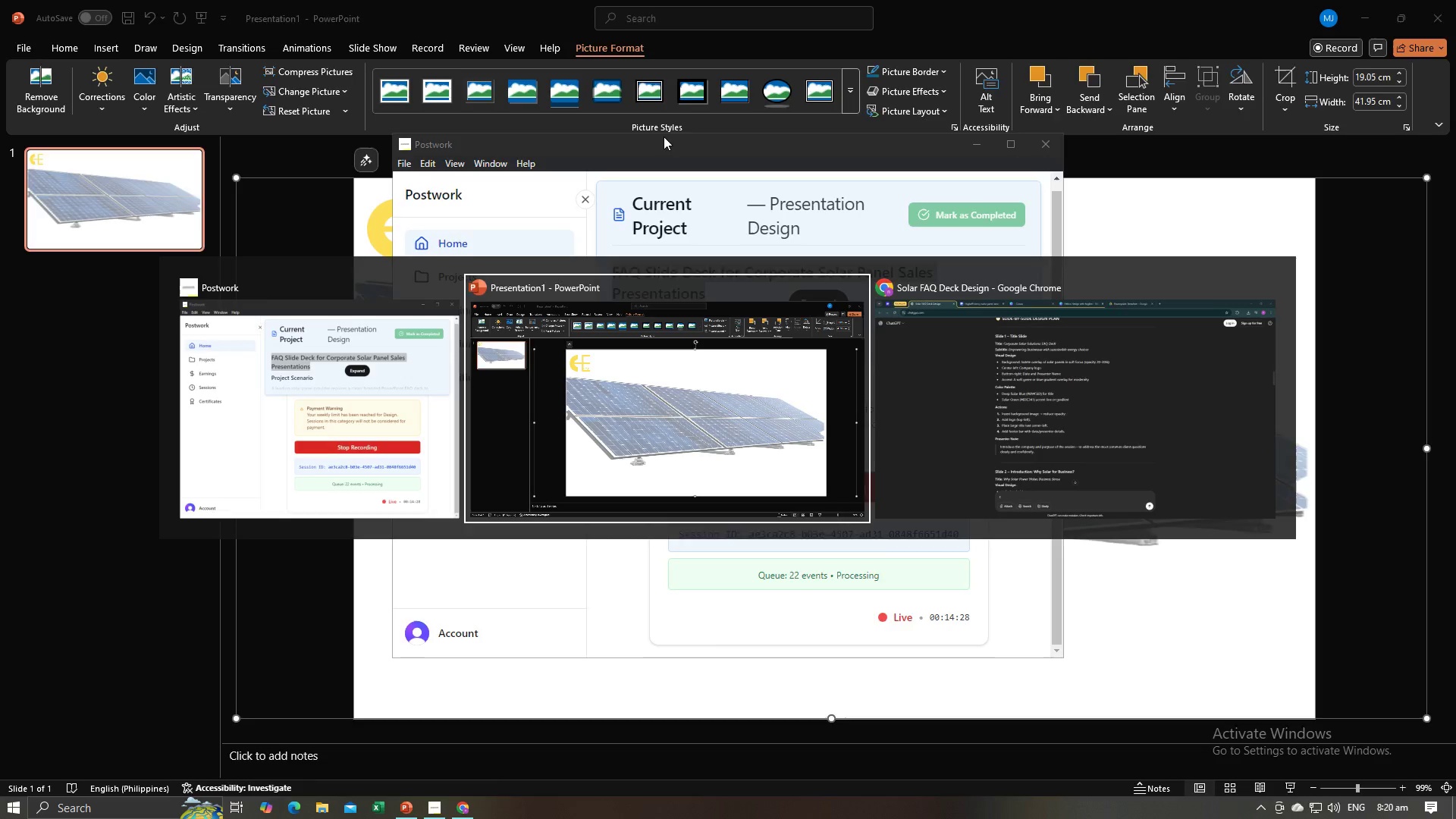 
key(Alt+Tab)
 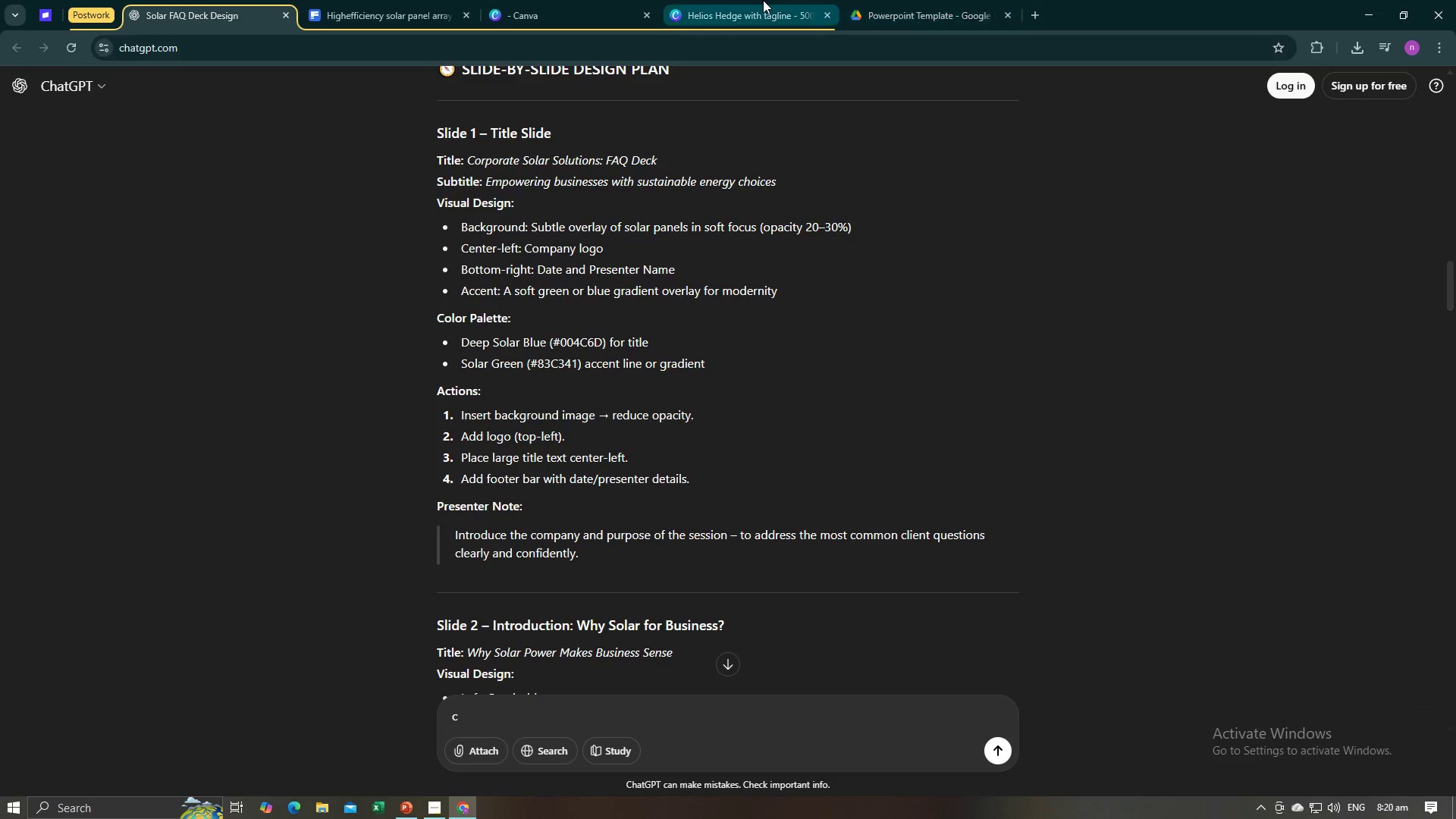 
left_click([763, 0])
 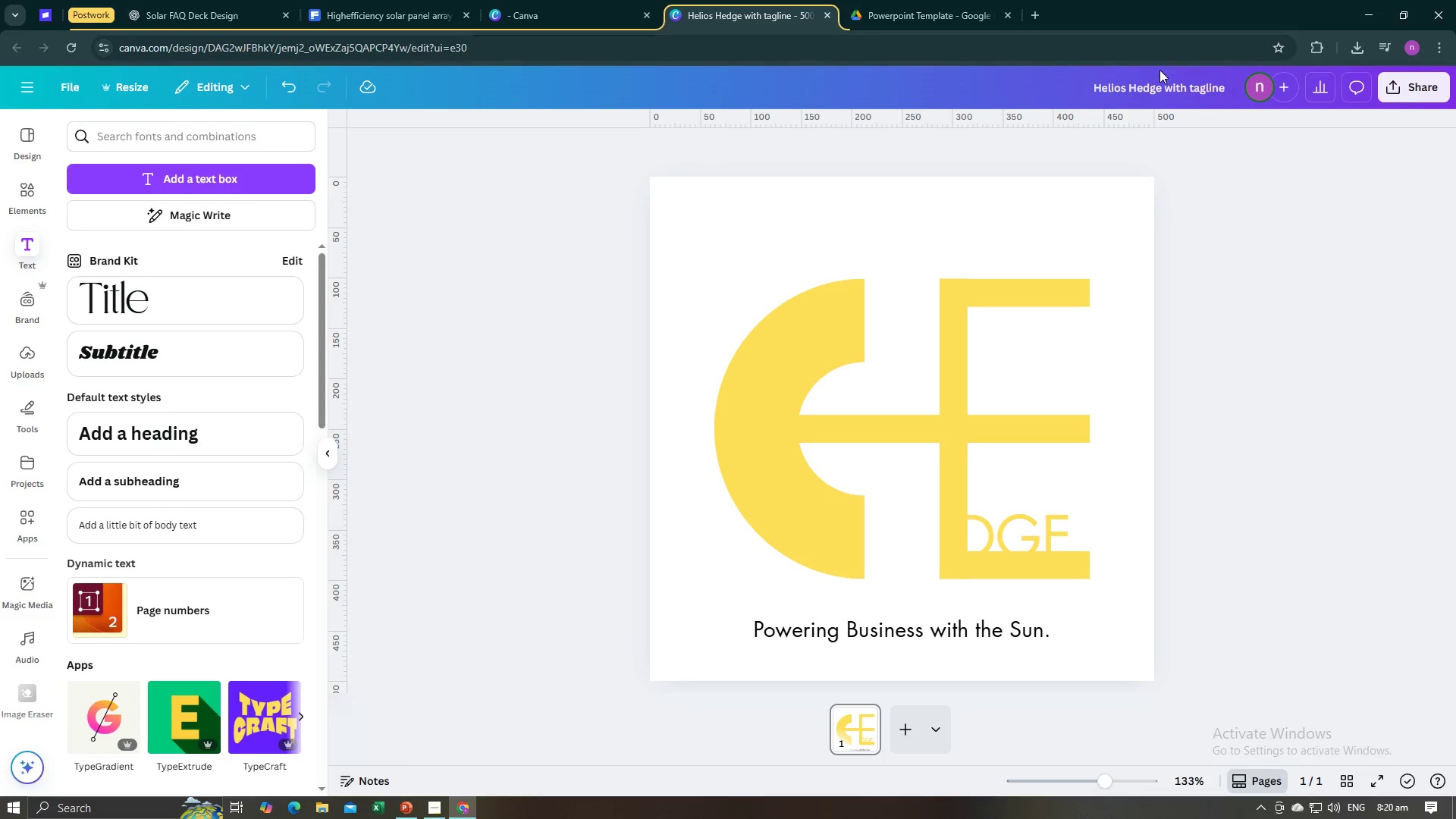 
left_click([1154, 84])
 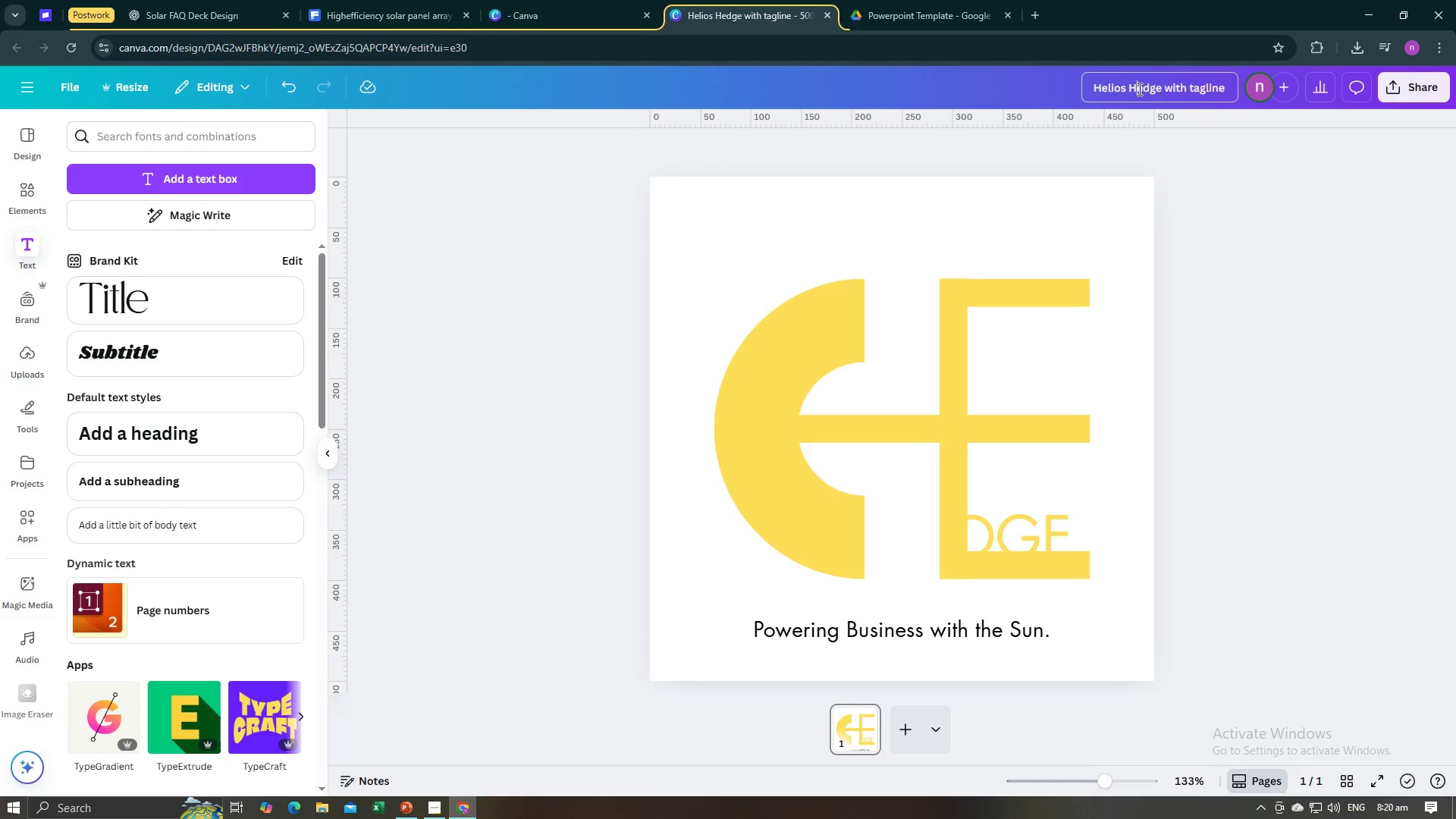 
double_click([1138, 89])
 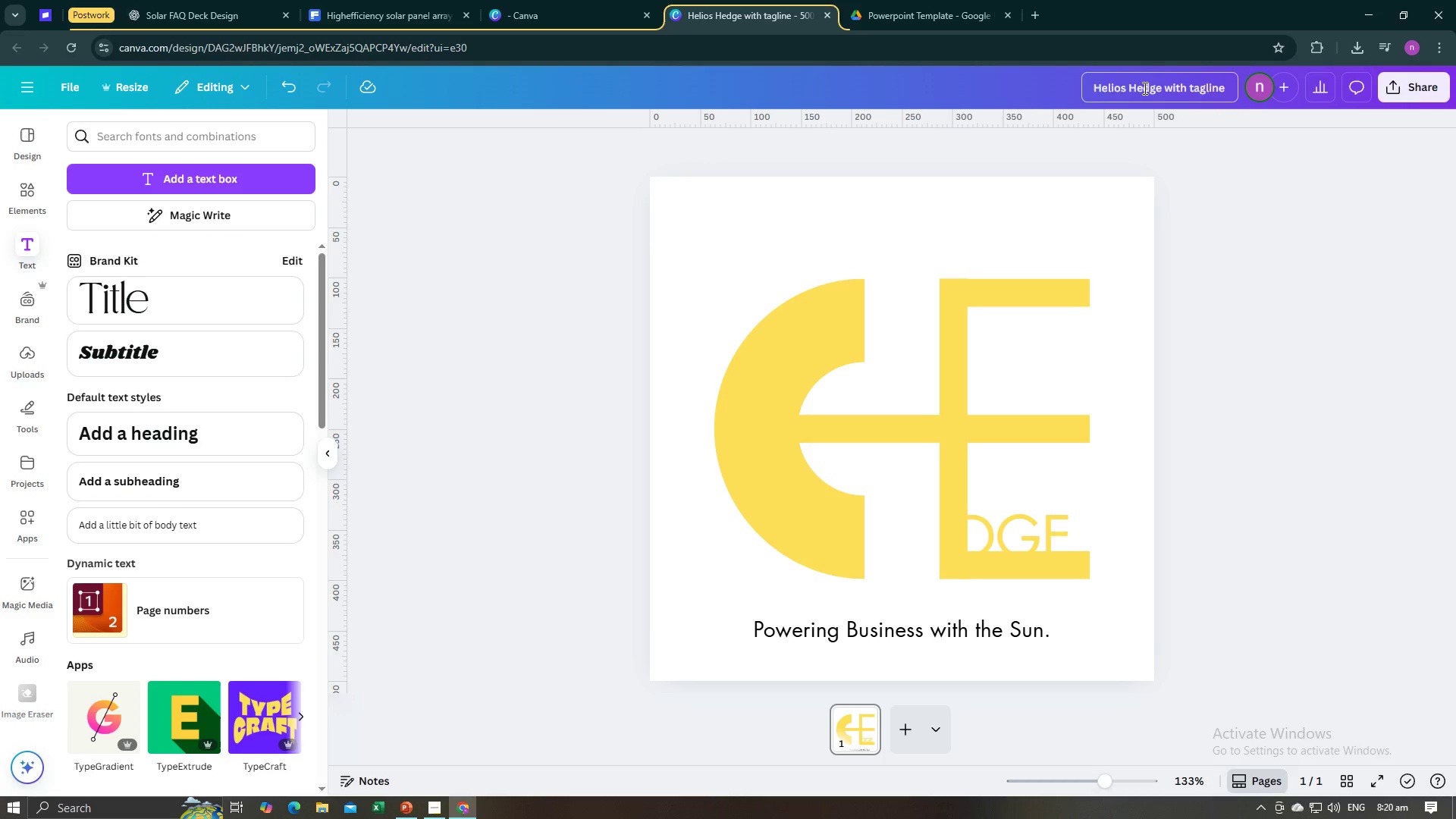 
key(Backspace)
 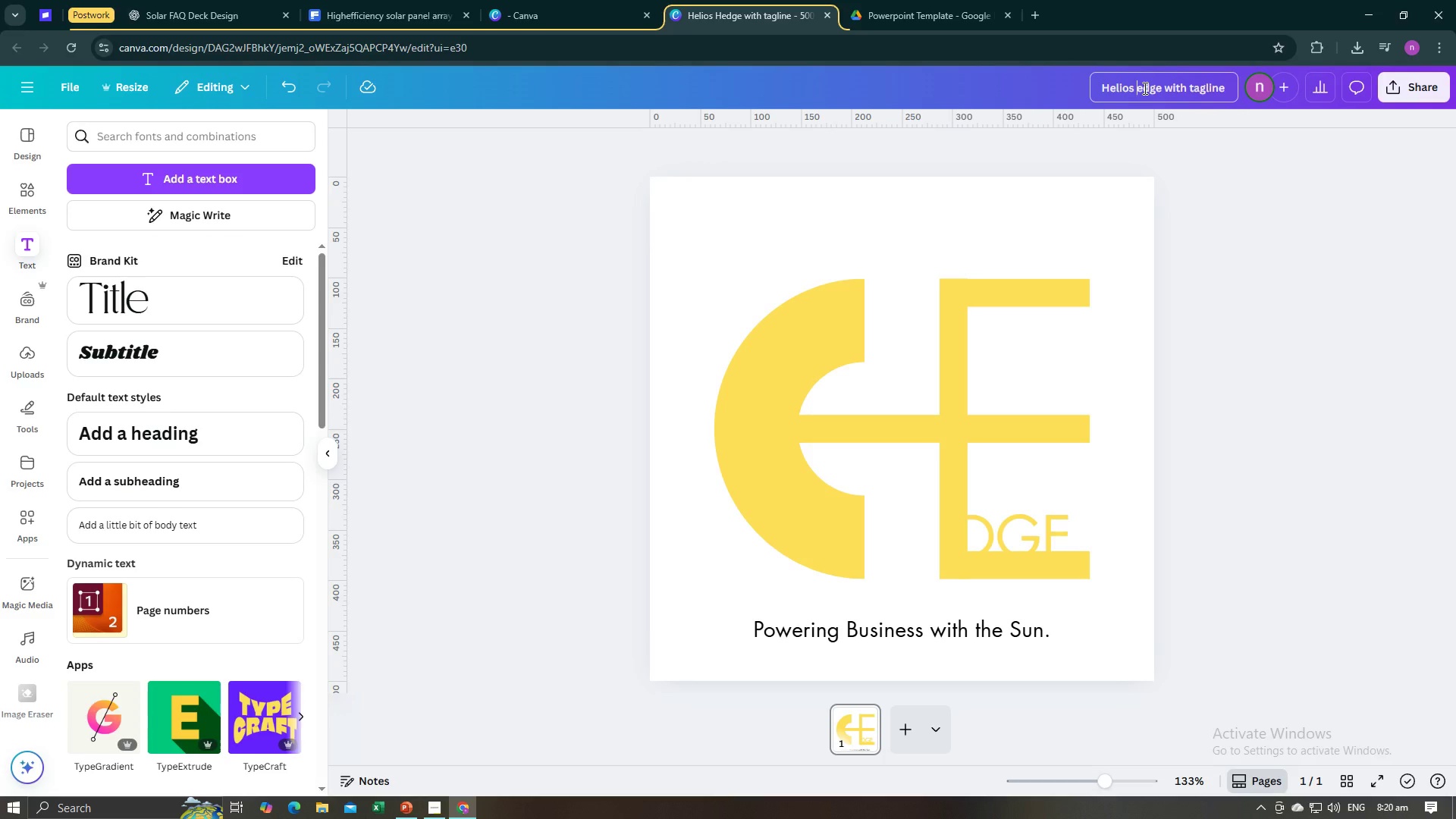 
key(Shift+E)
 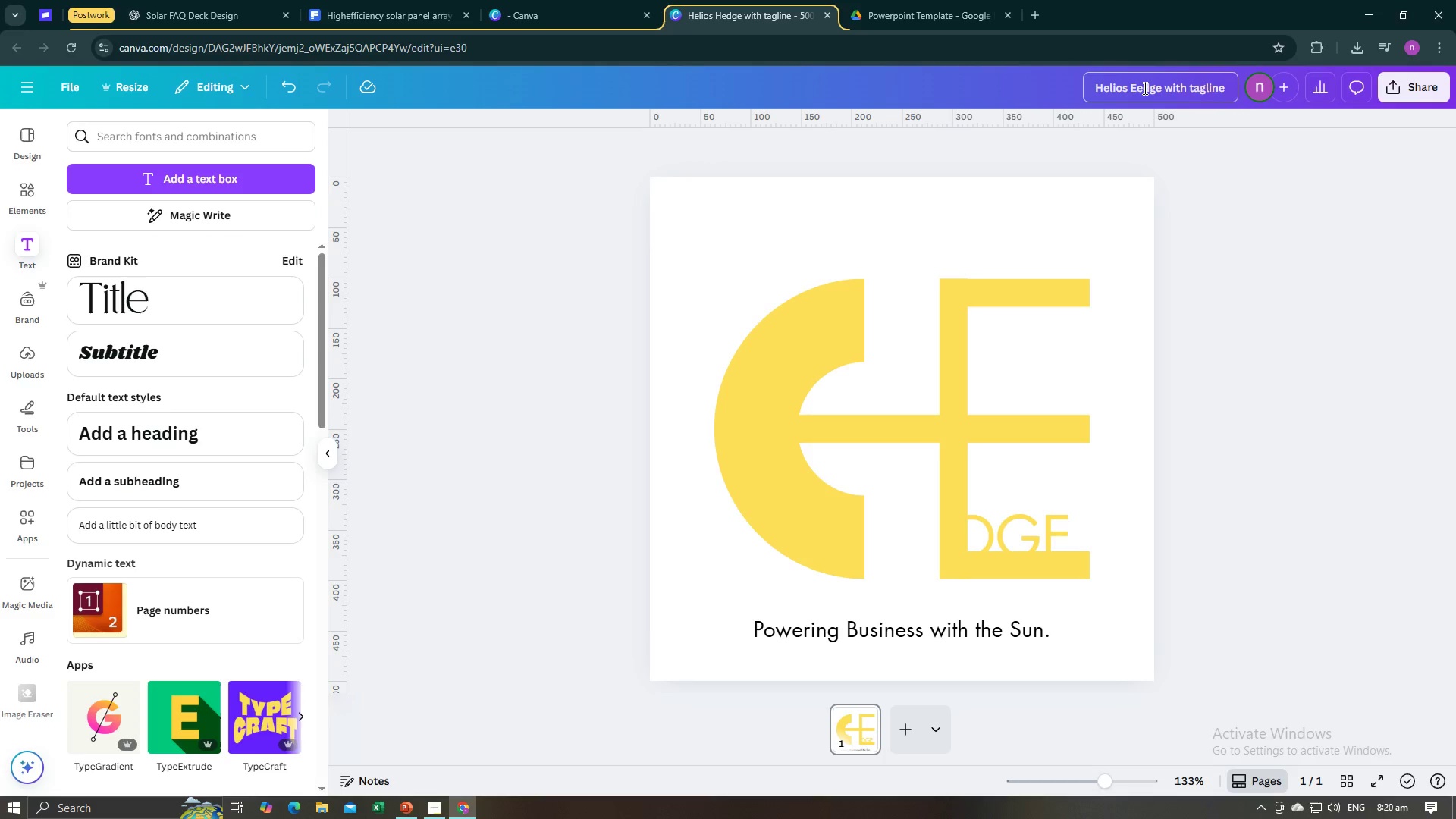 
key(Enter)
 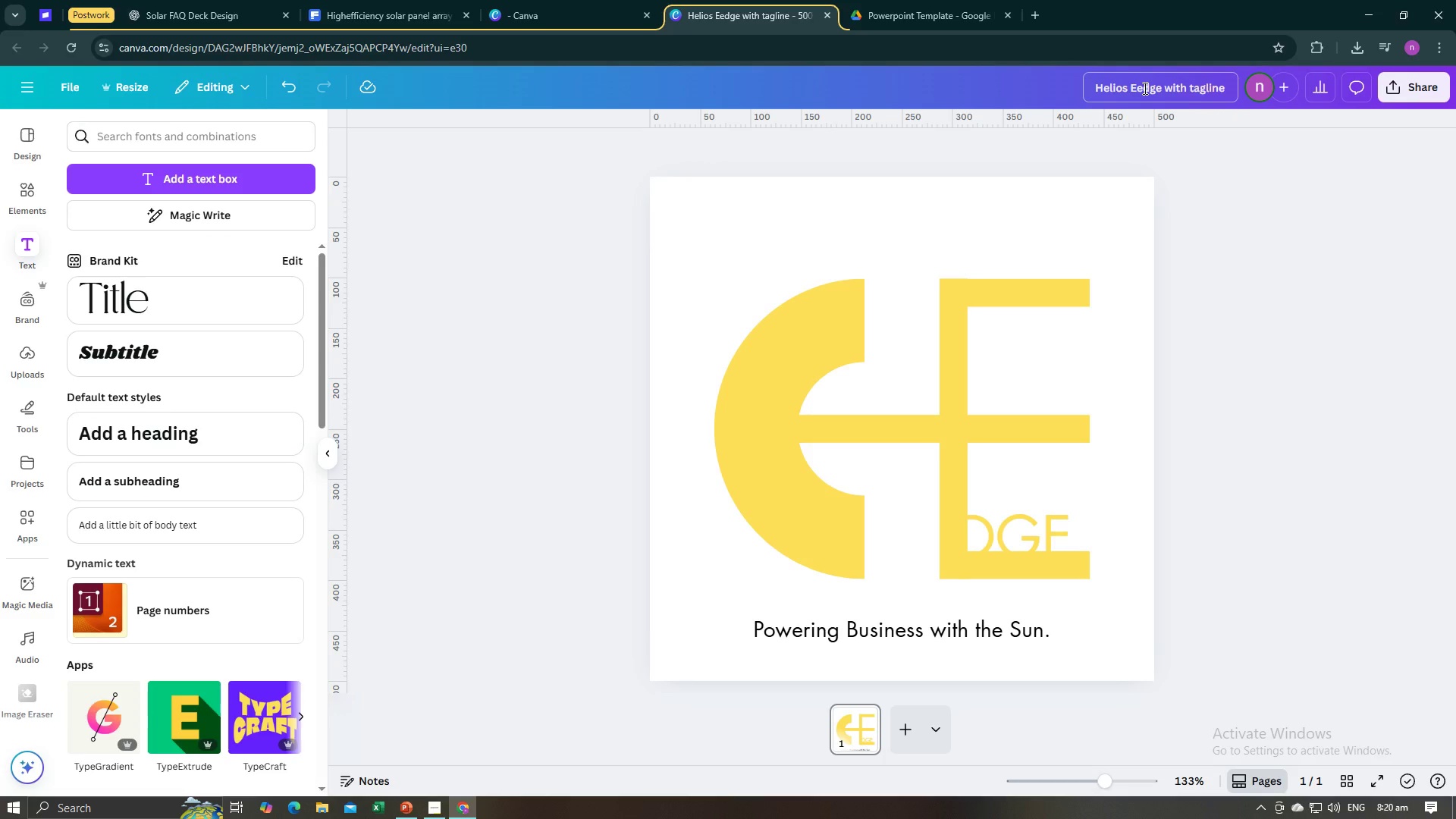 
left_click([1144, 88])
 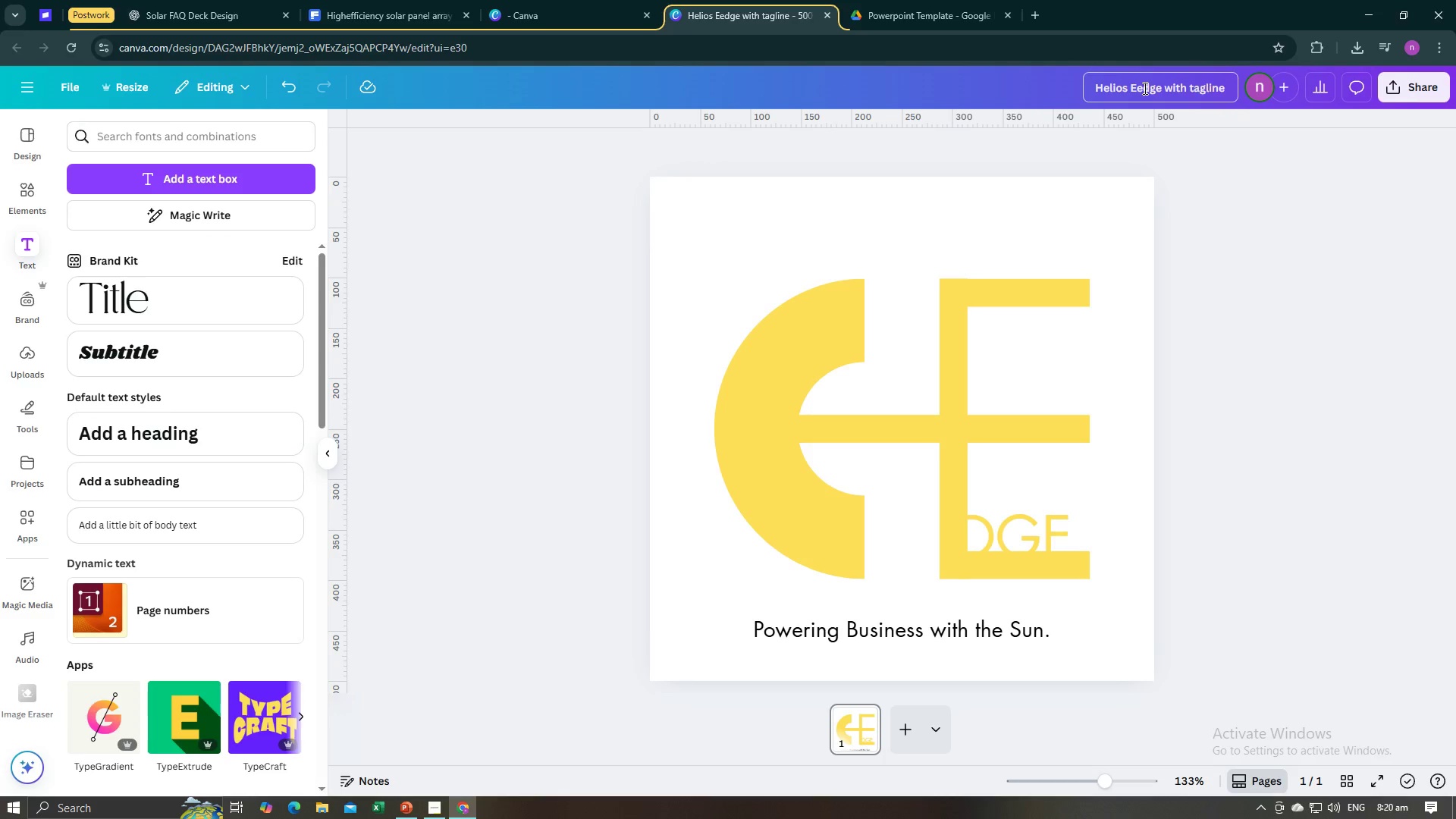 
key(Backspace)
 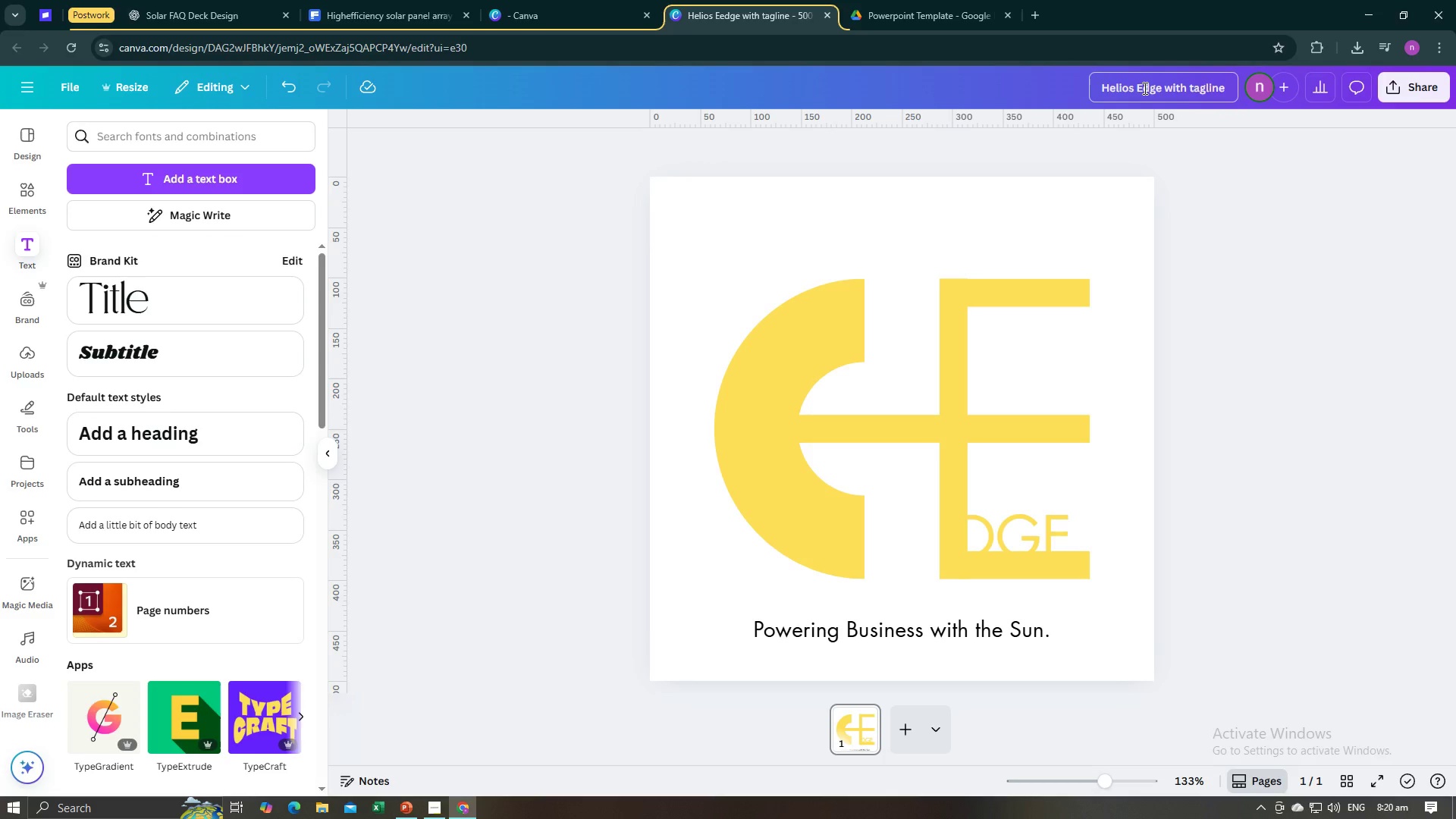 
key(Enter)
 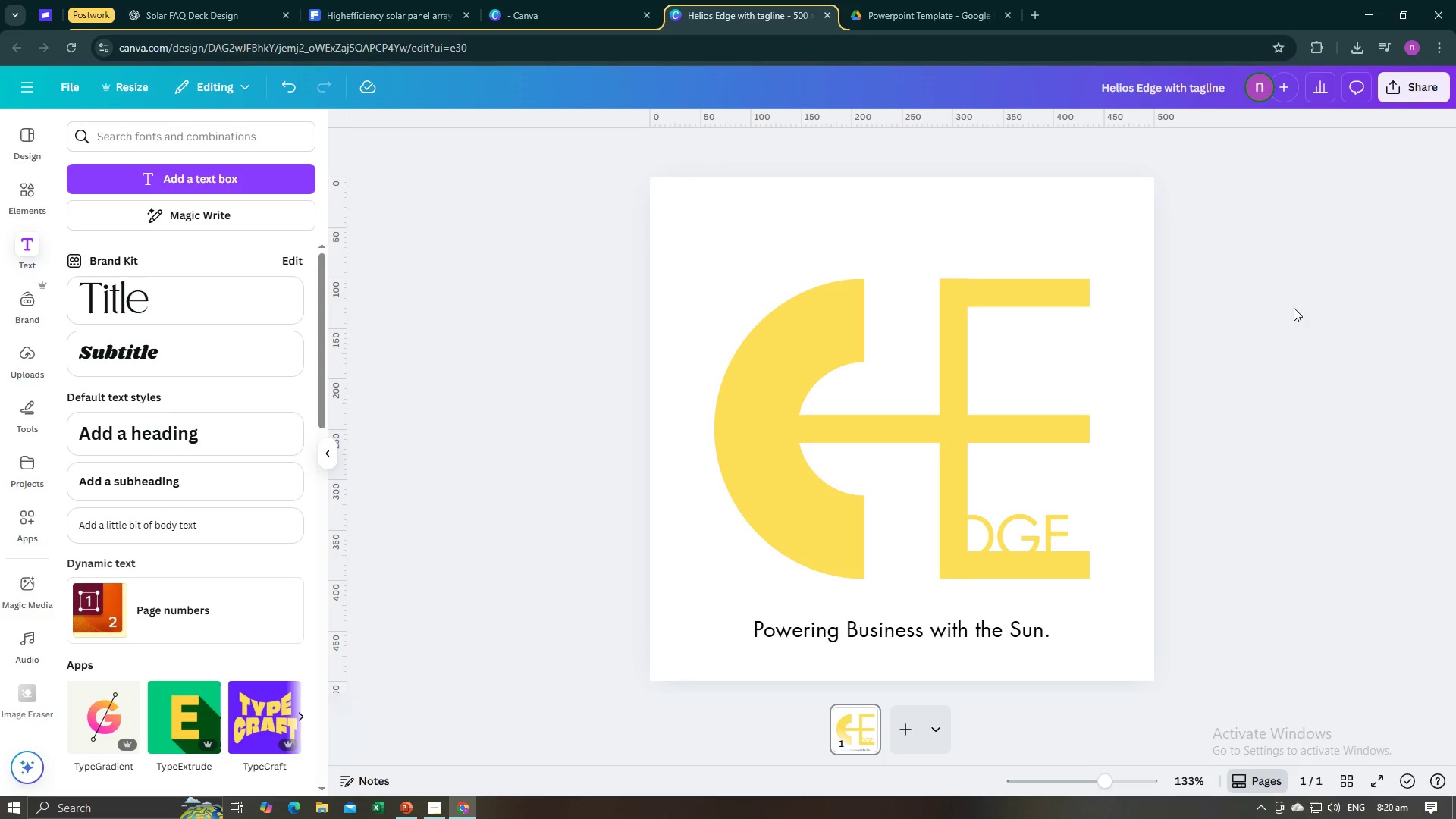 
left_click([1320, 355])
 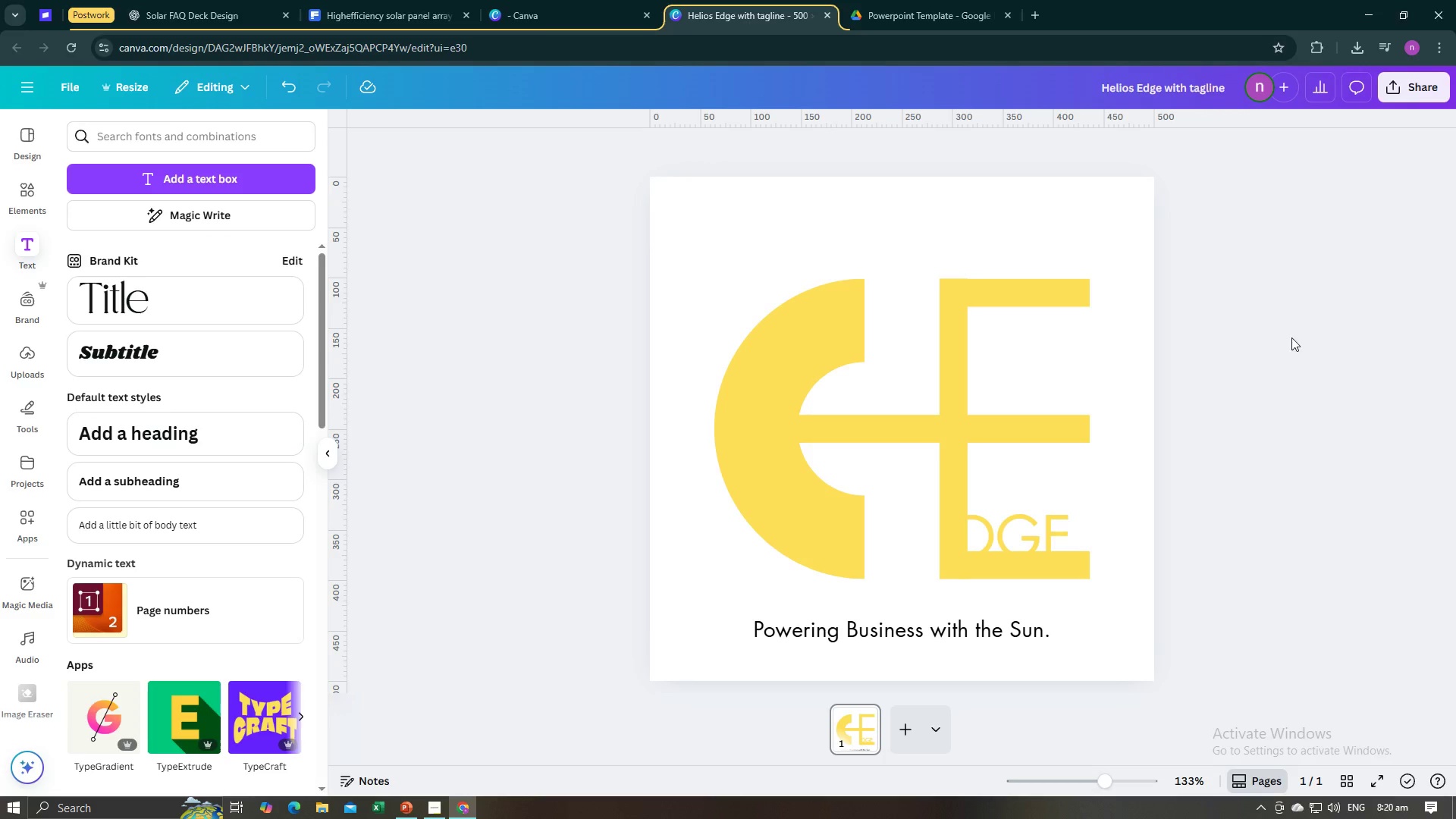 
key(Alt+AltLeft)
 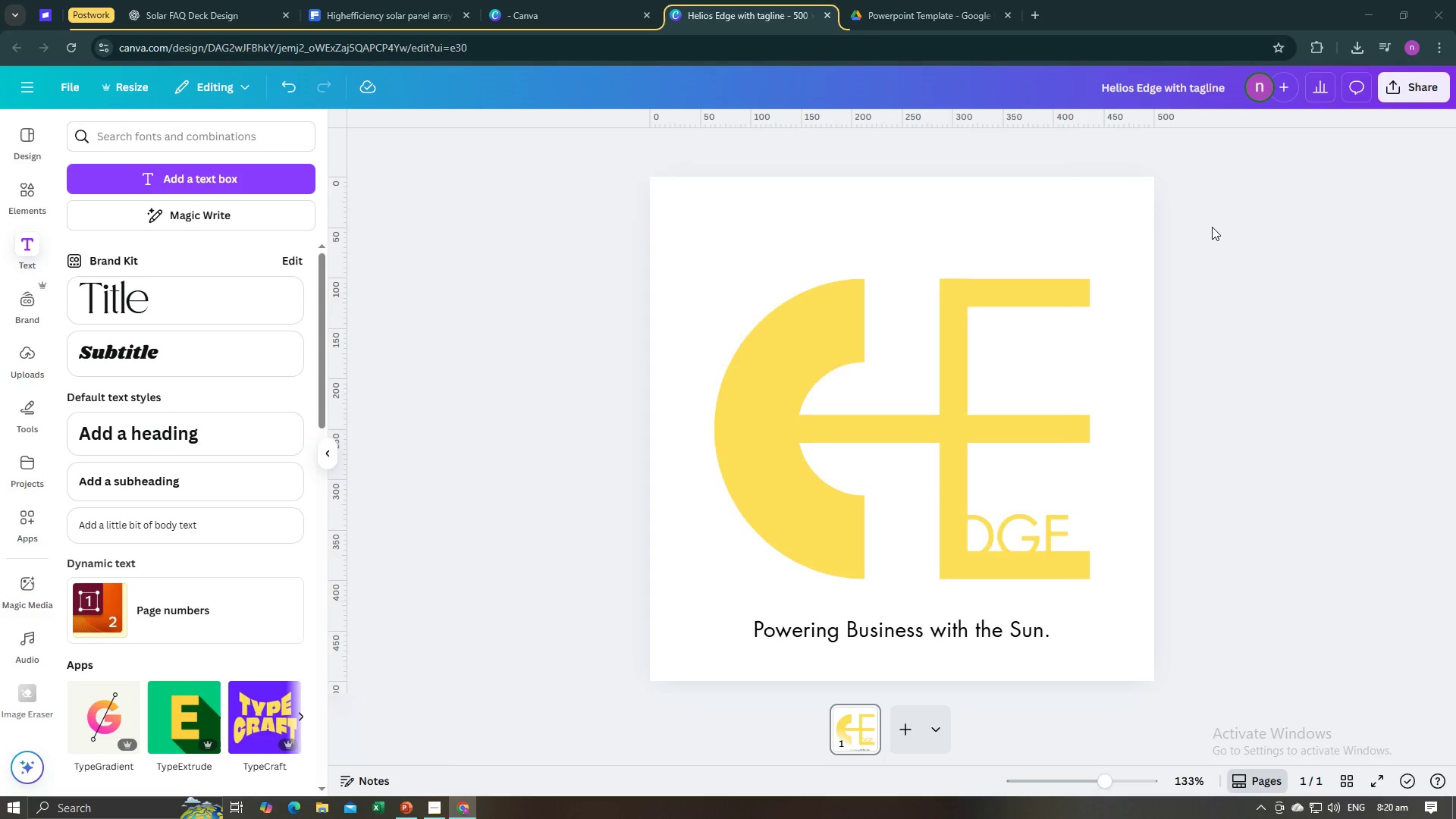 
key(Alt+Tab)